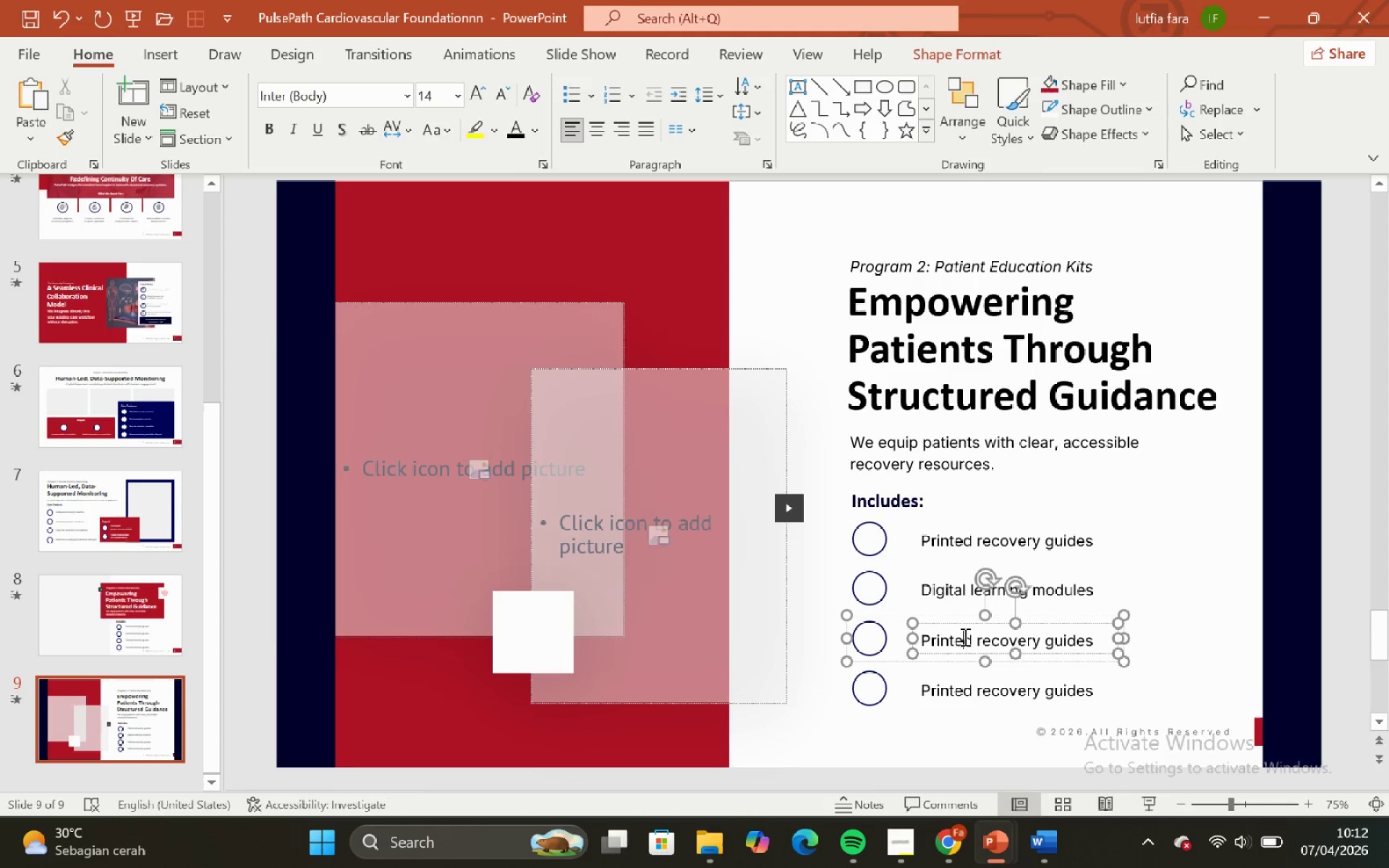 
key(Control+A)
 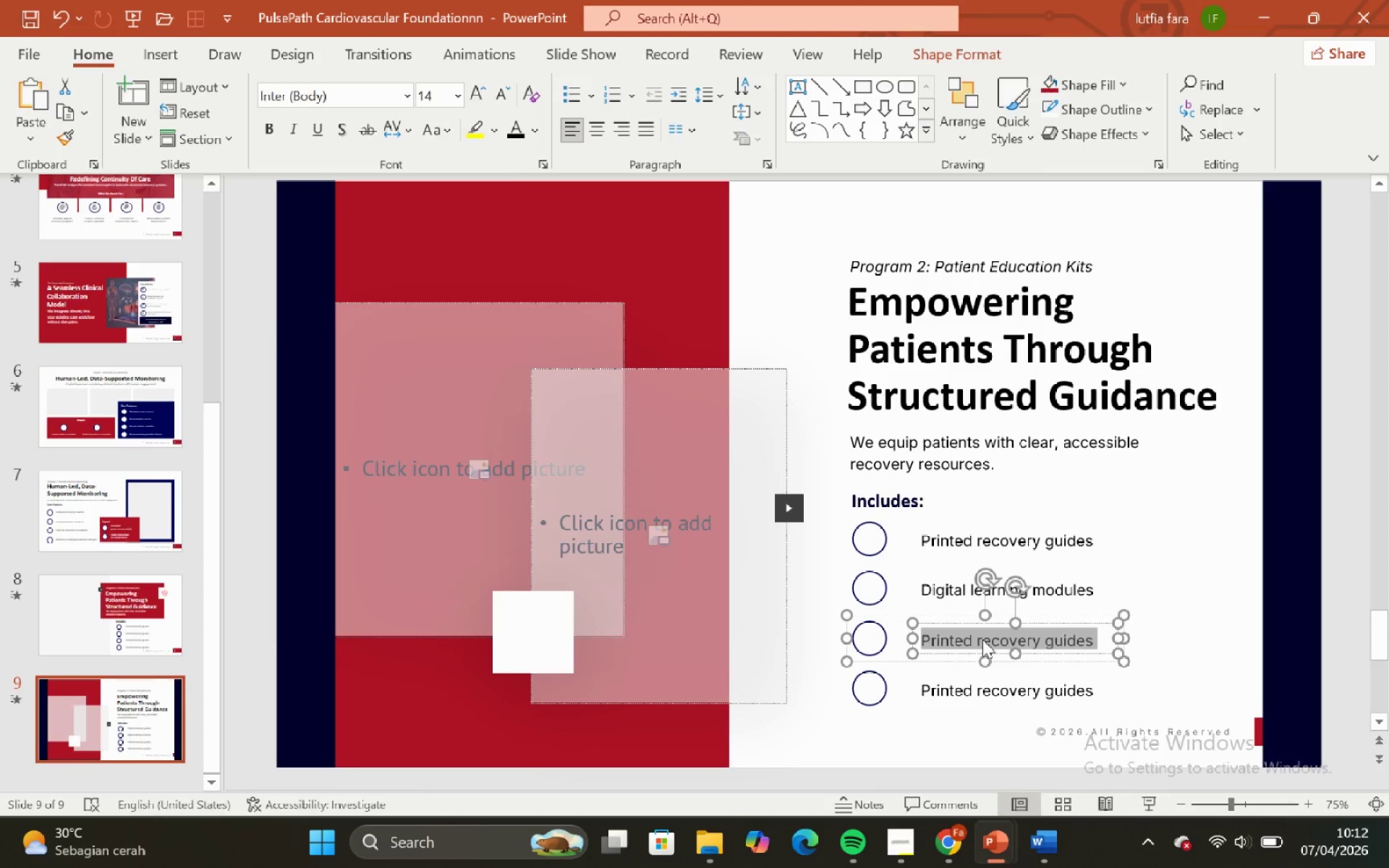 
right_click([982, 639])
 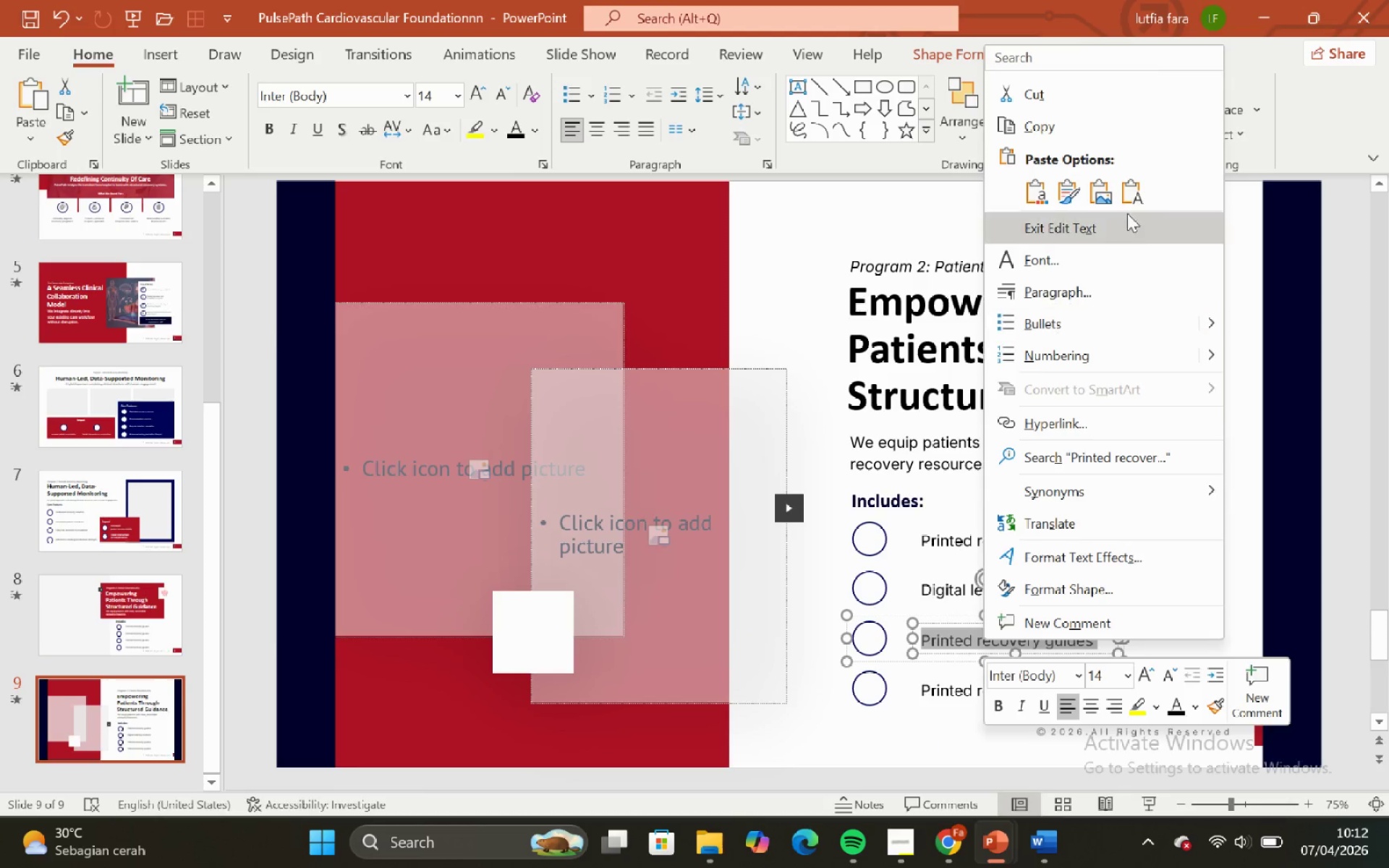 
left_click_drag(start_coordinate=[1133, 190], to_coordinate=[1133, 197])
 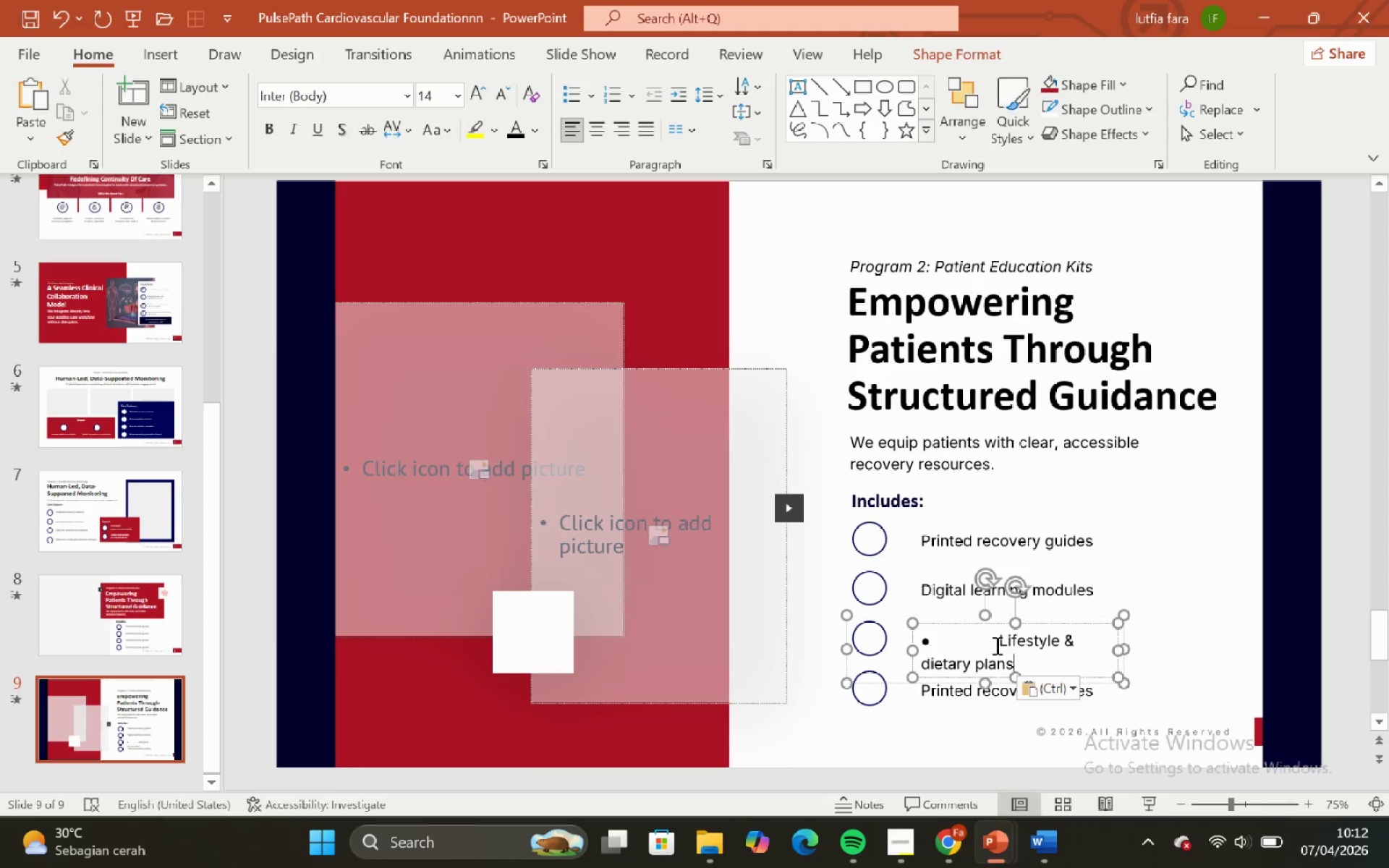 
left_click([1000, 643])
 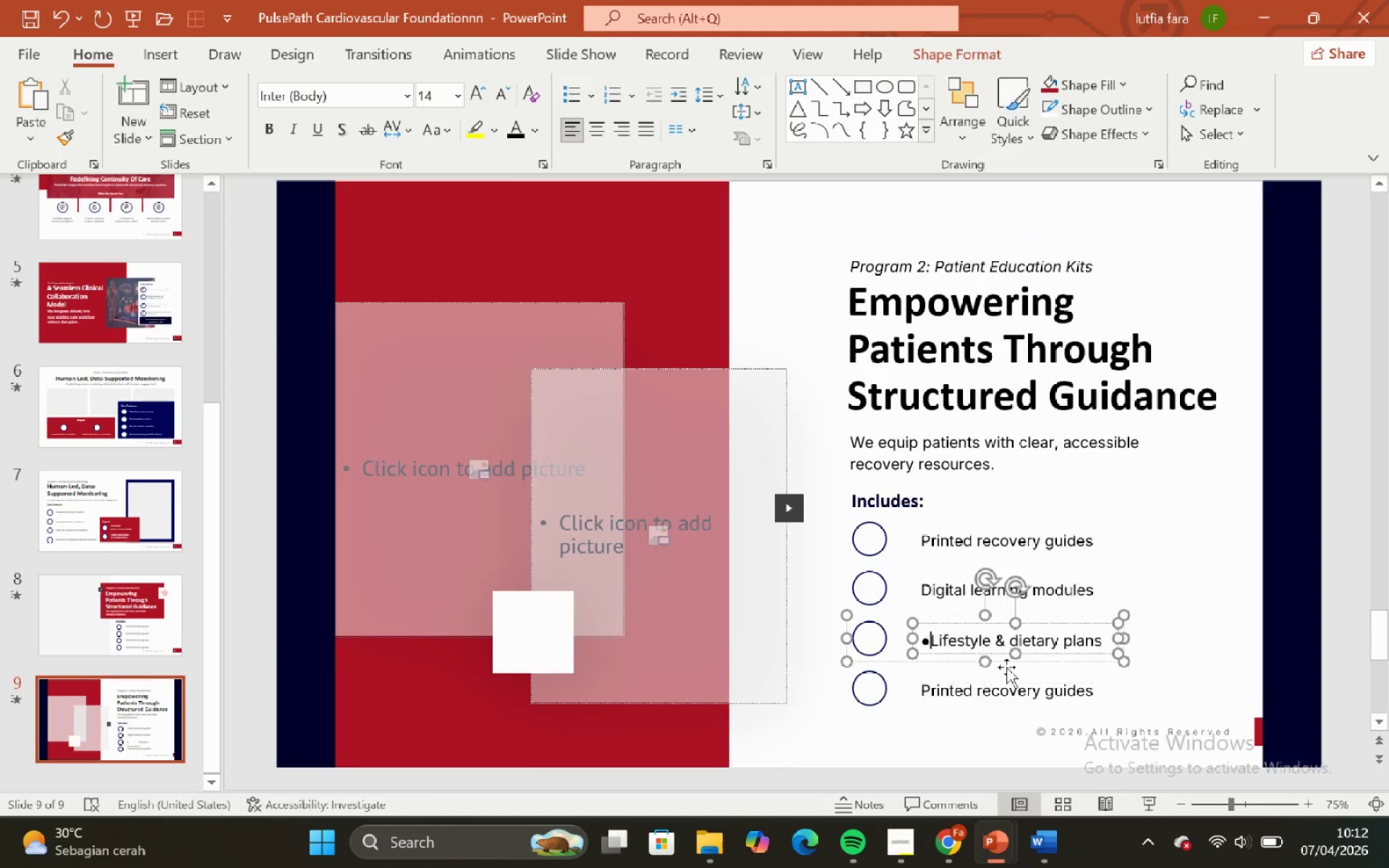 
key(Backspace)
 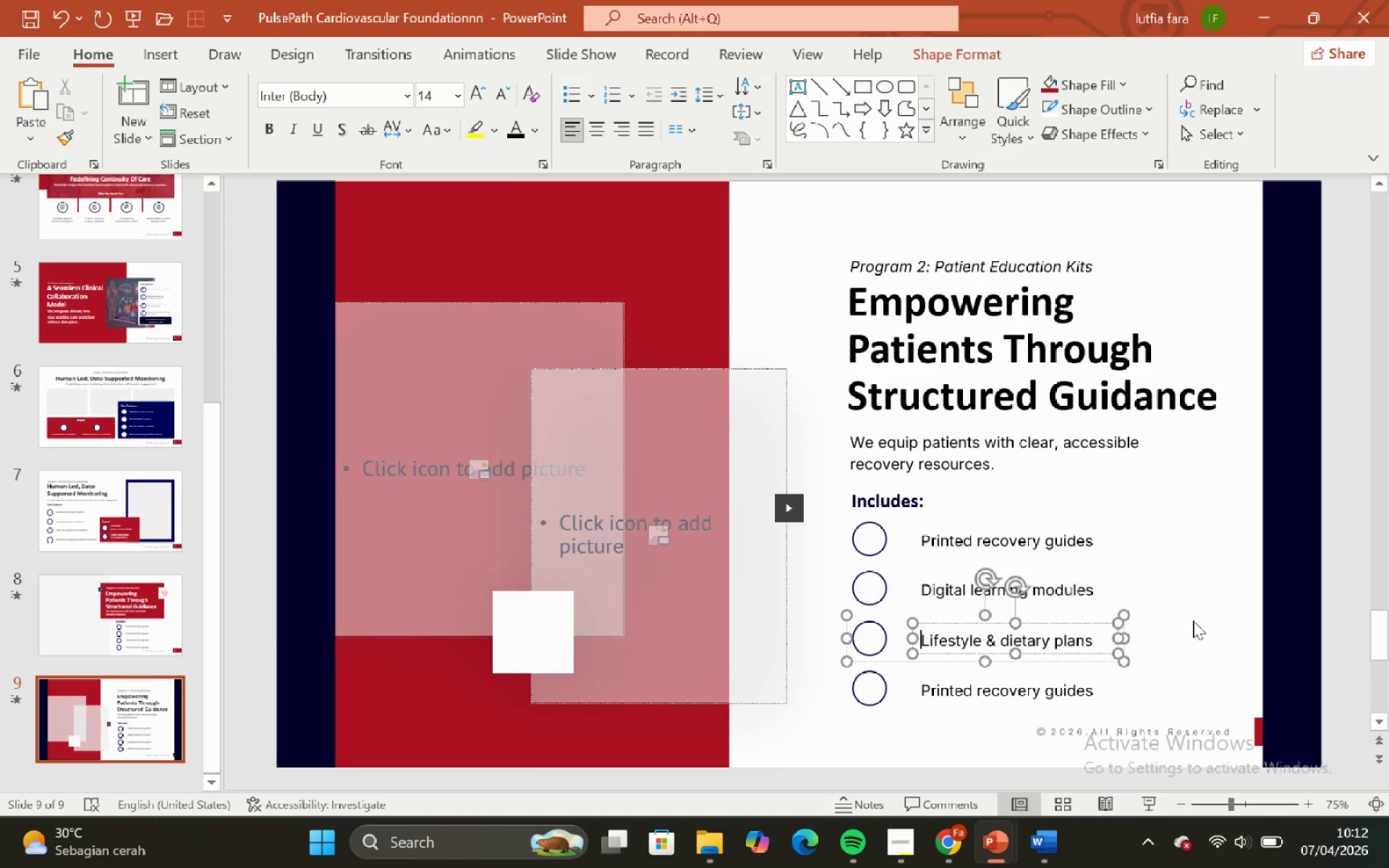 
left_click([1193, 621])
 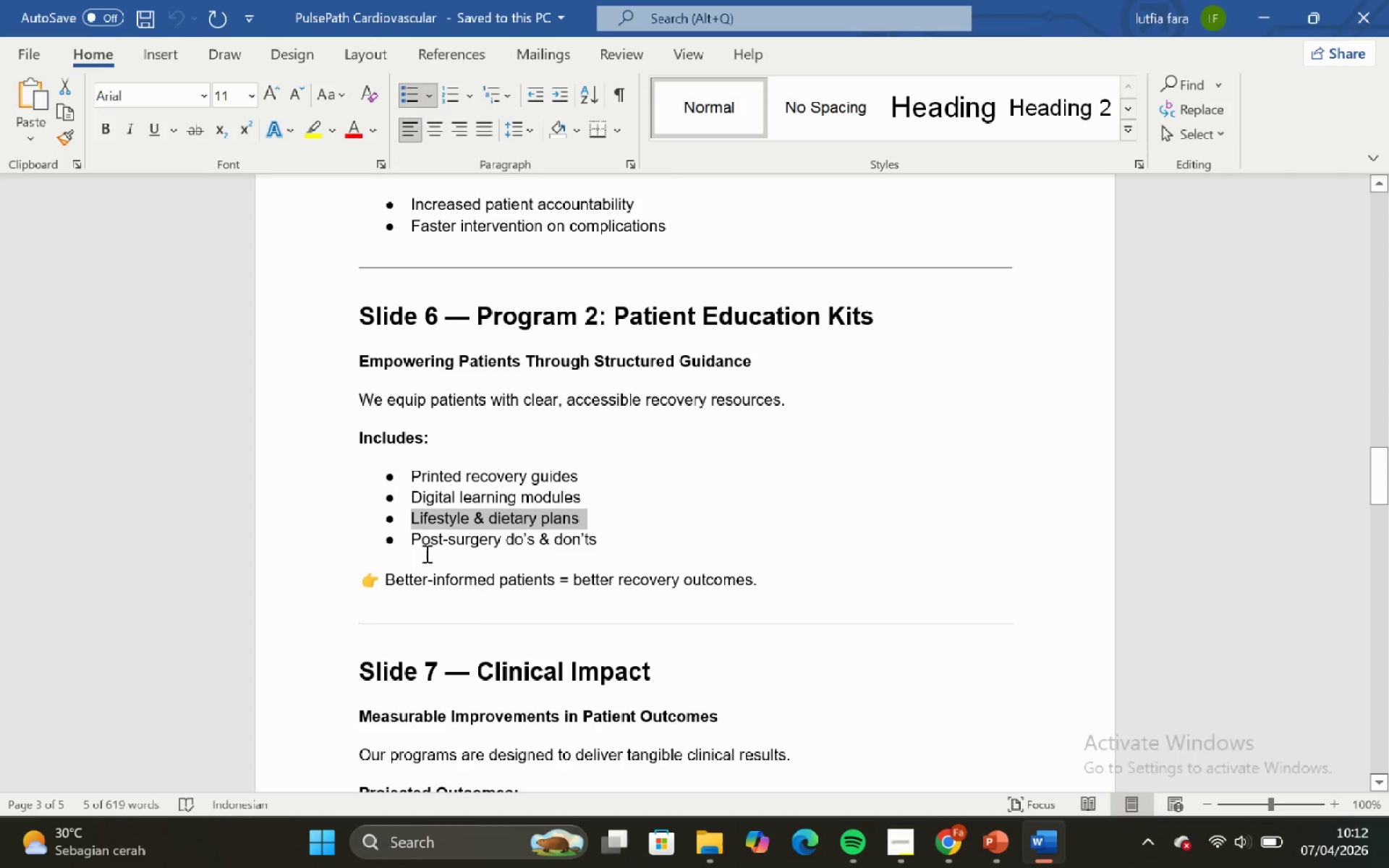 
left_click_drag(start_coordinate=[407, 537], to_coordinate=[600, 545])
 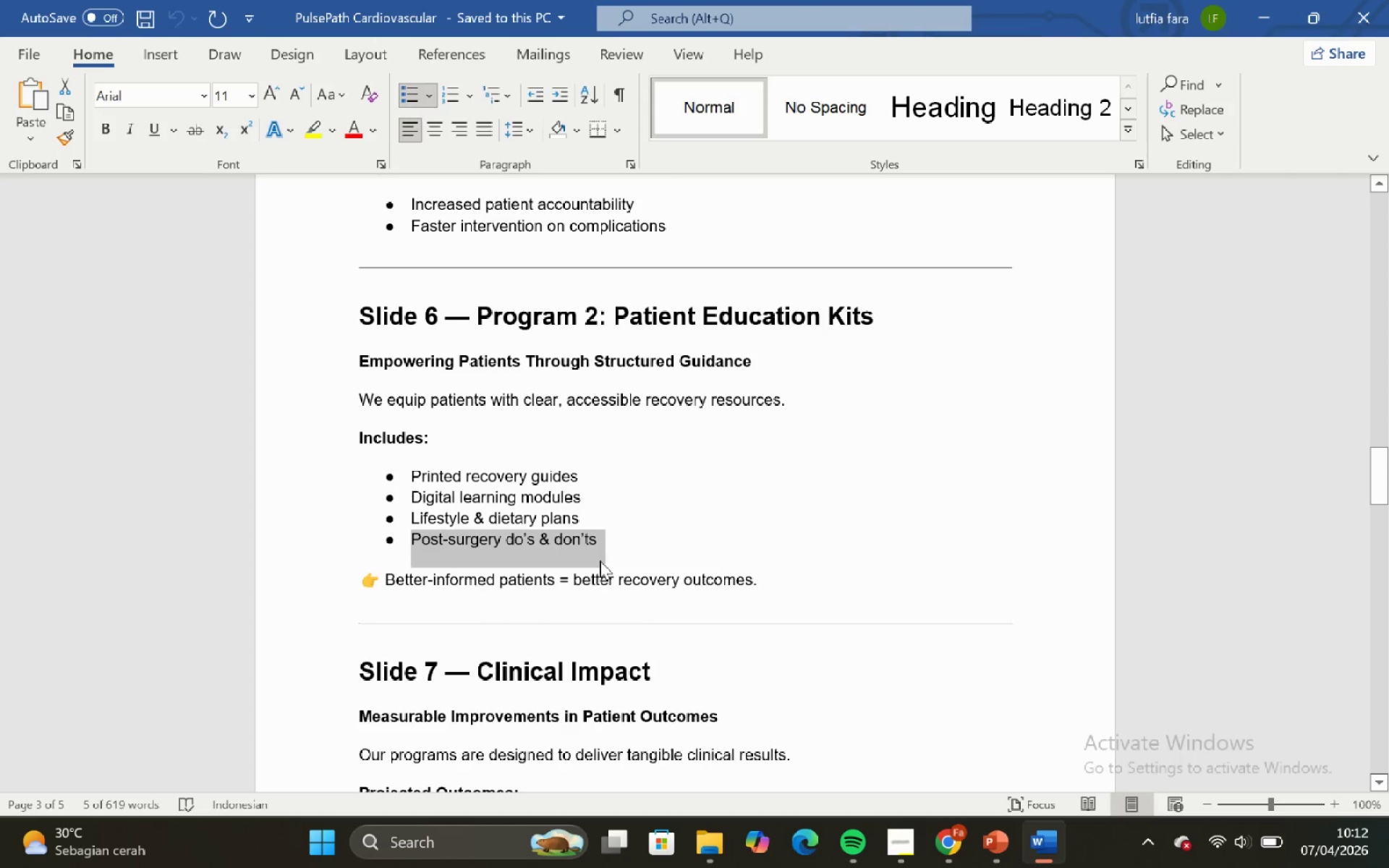 
key(Control+C)
 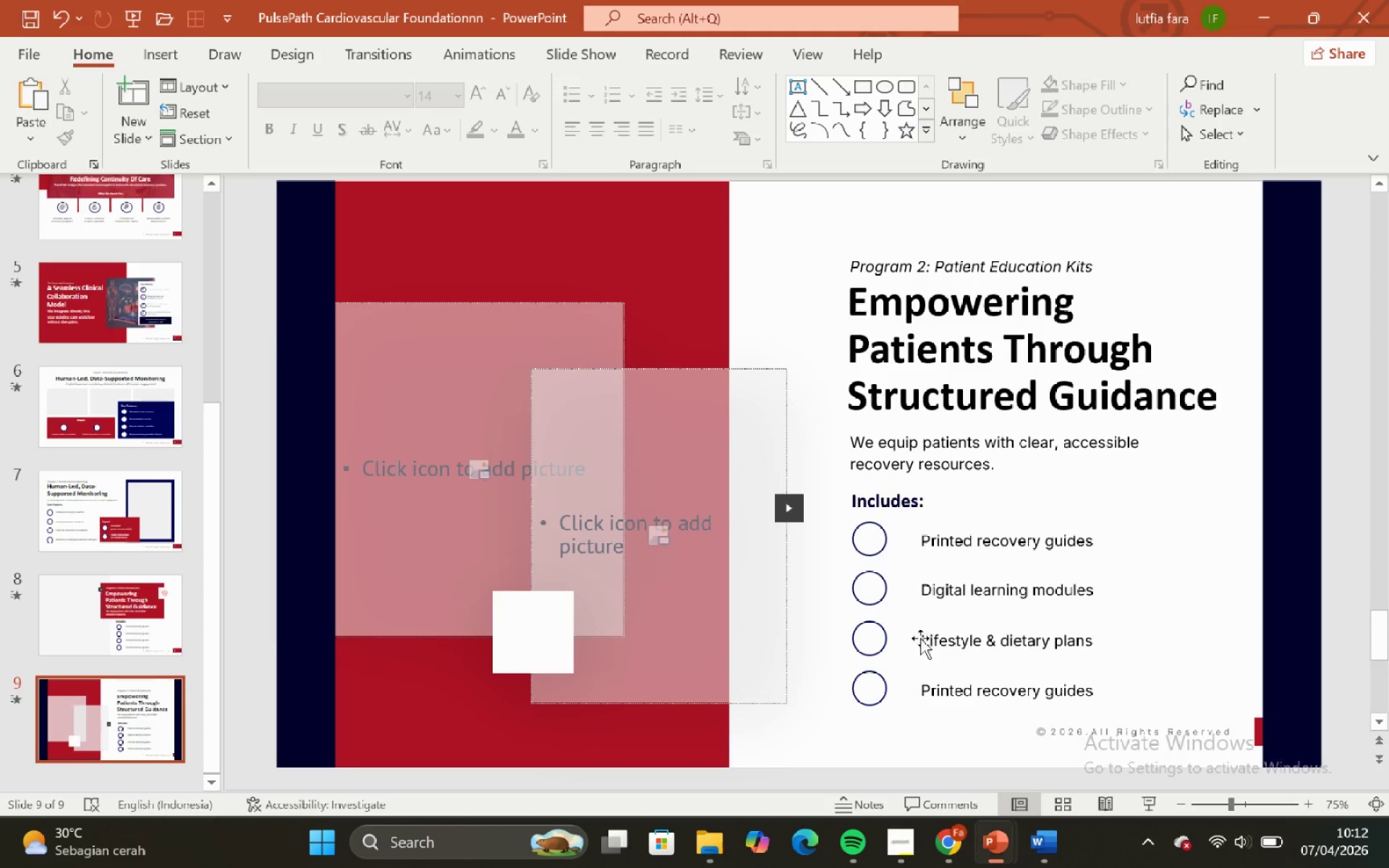 
left_click([964, 695])
 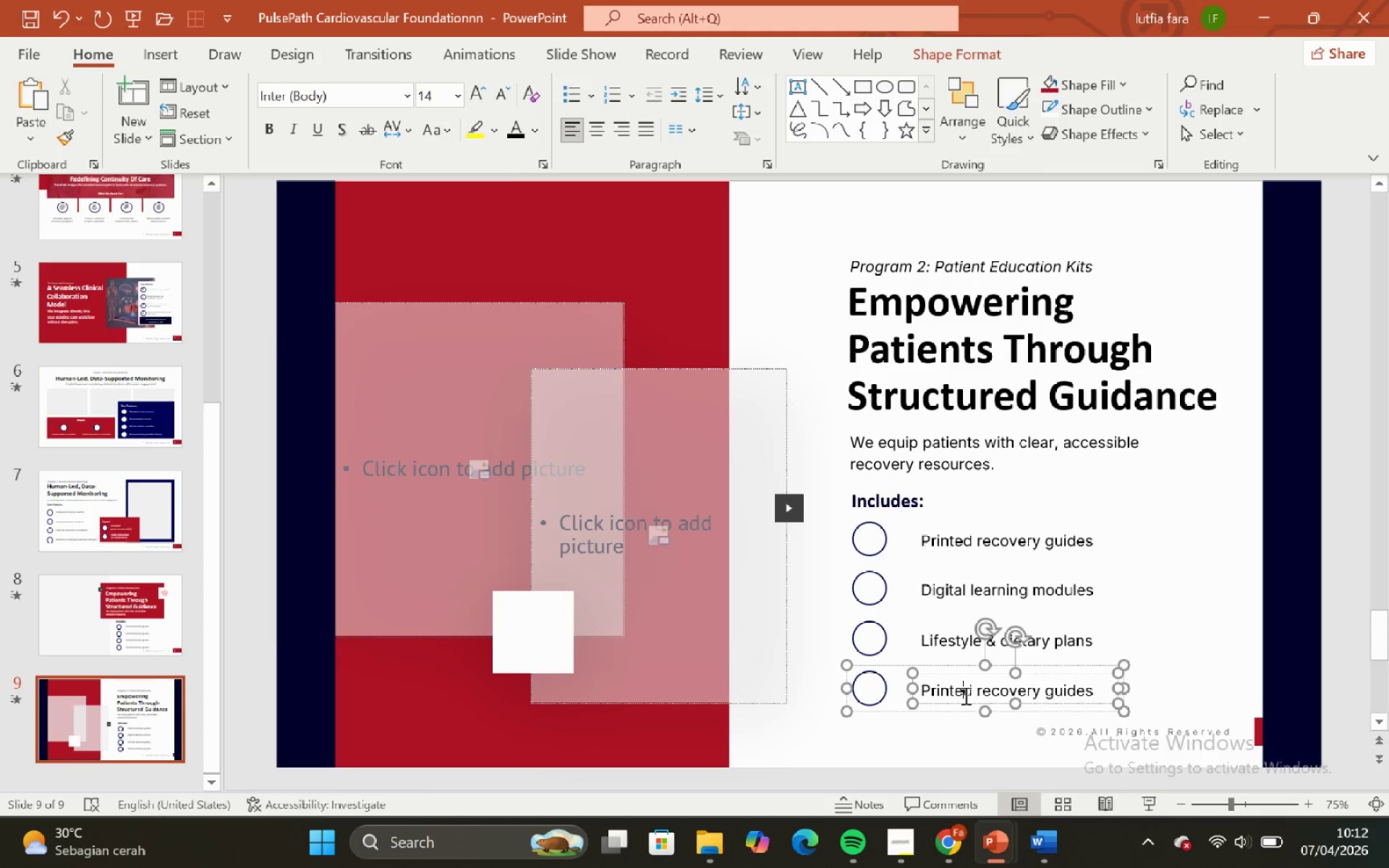 
key(Control+A)
 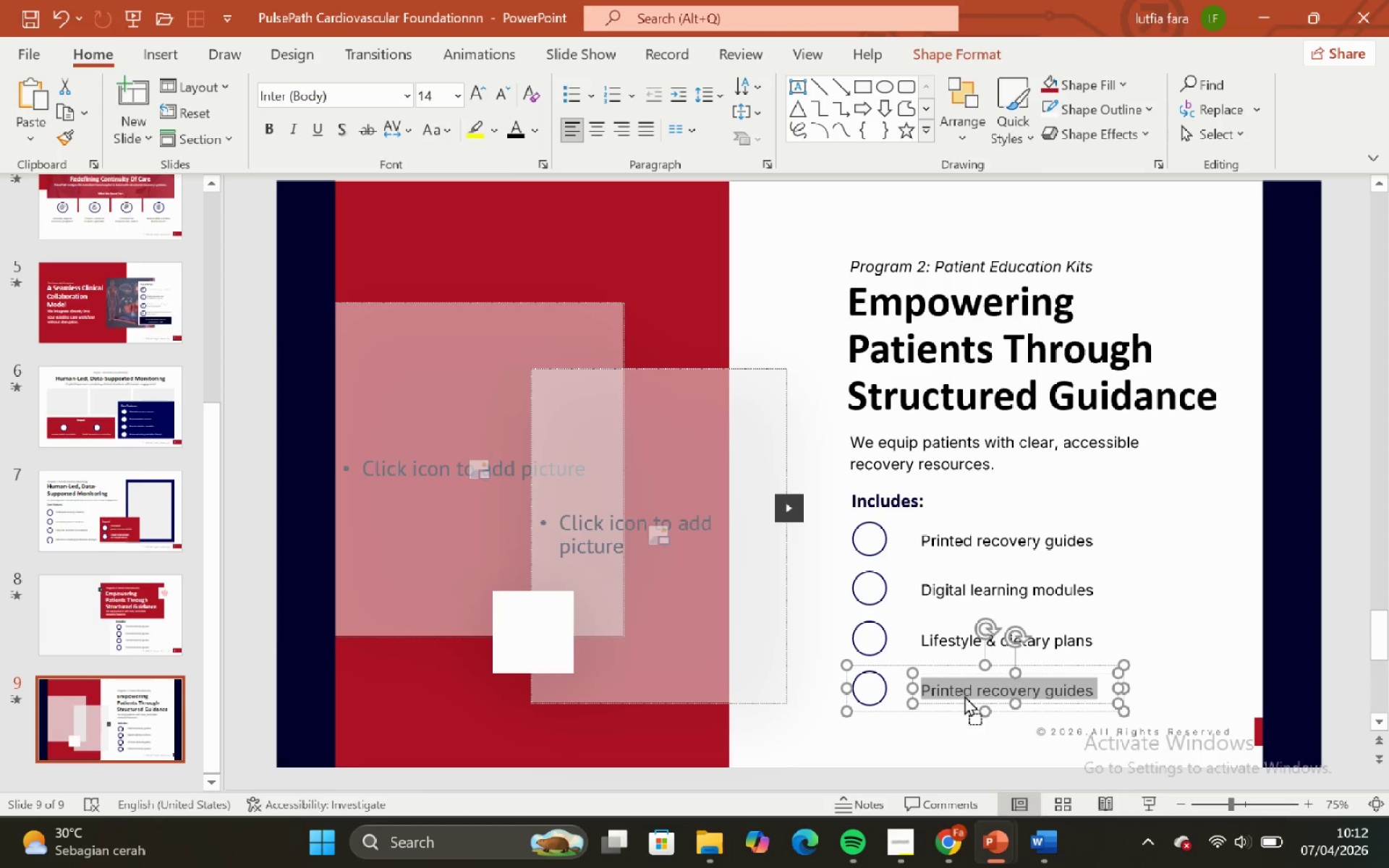 
right_click([964, 695])
 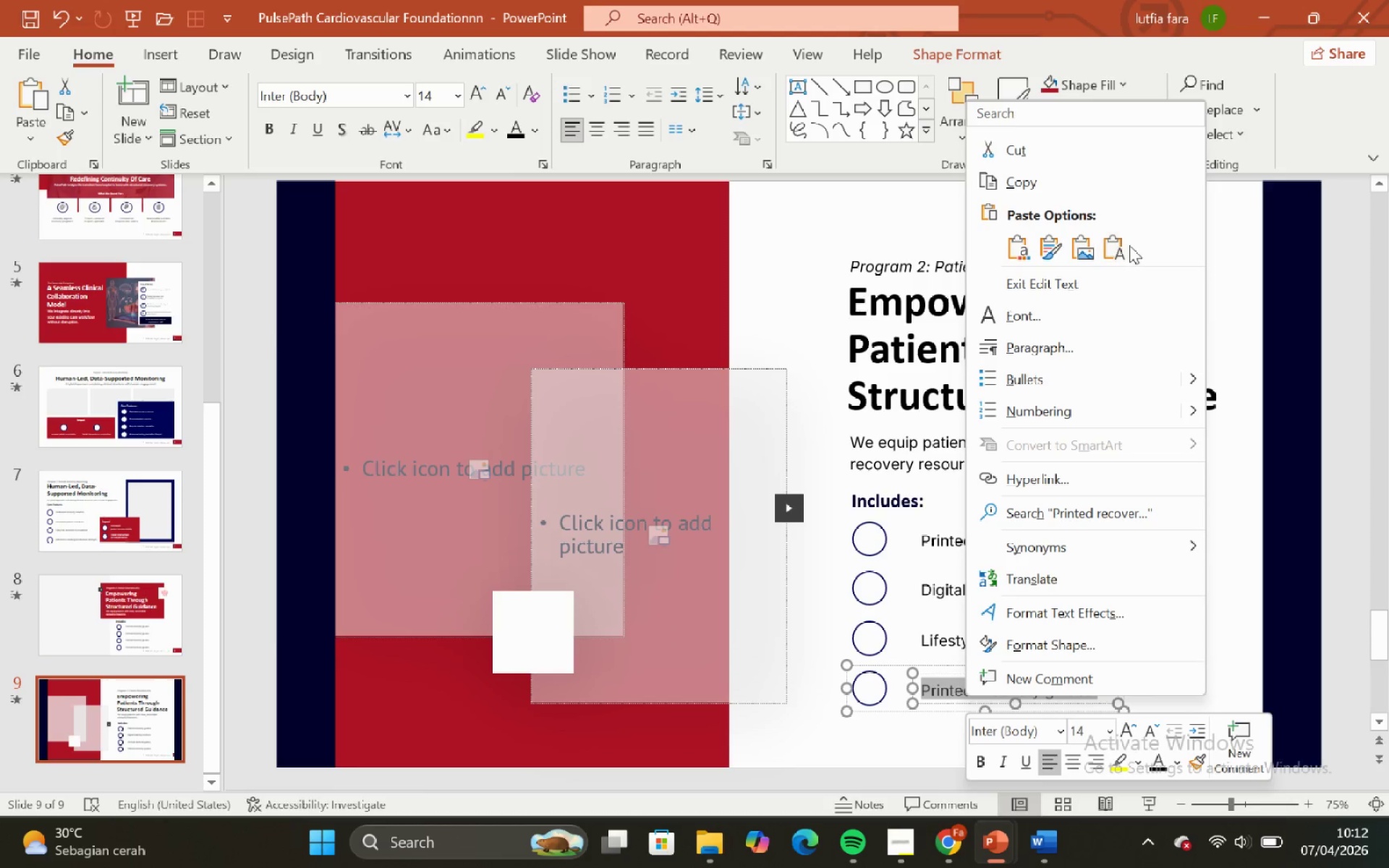 
left_click([1129, 245])
 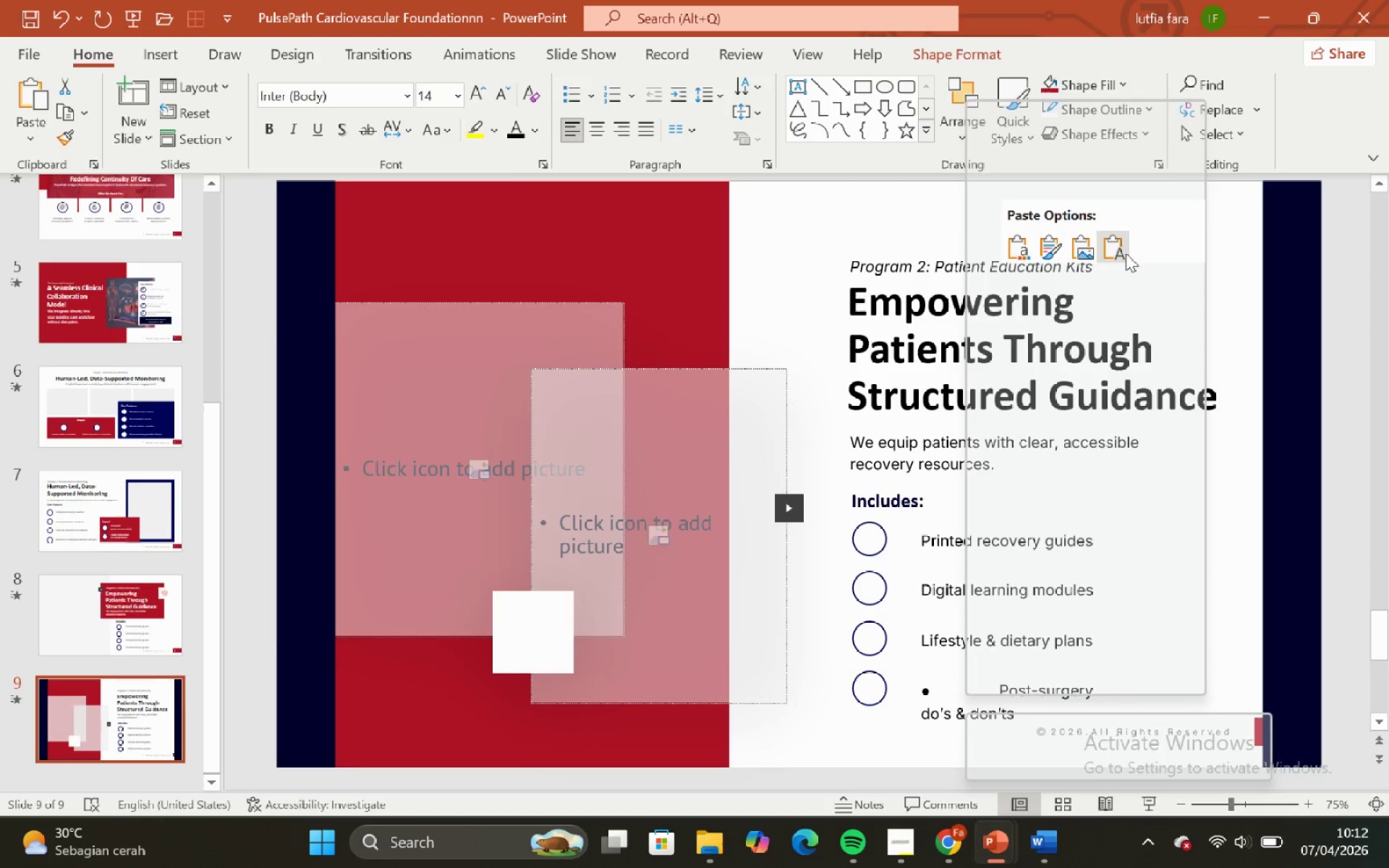 
left_click([1126, 253])
 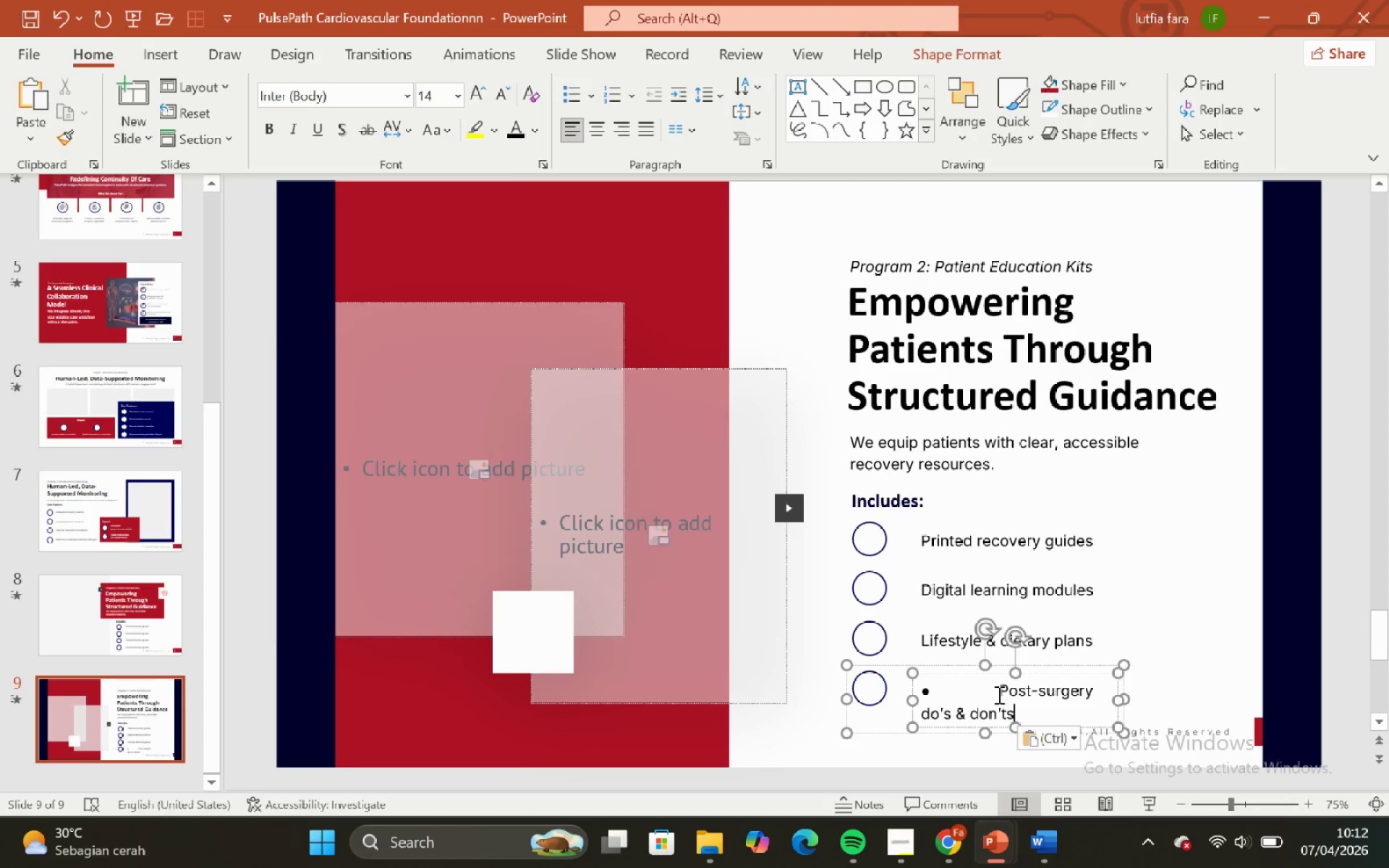 
left_click([1000, 692])
 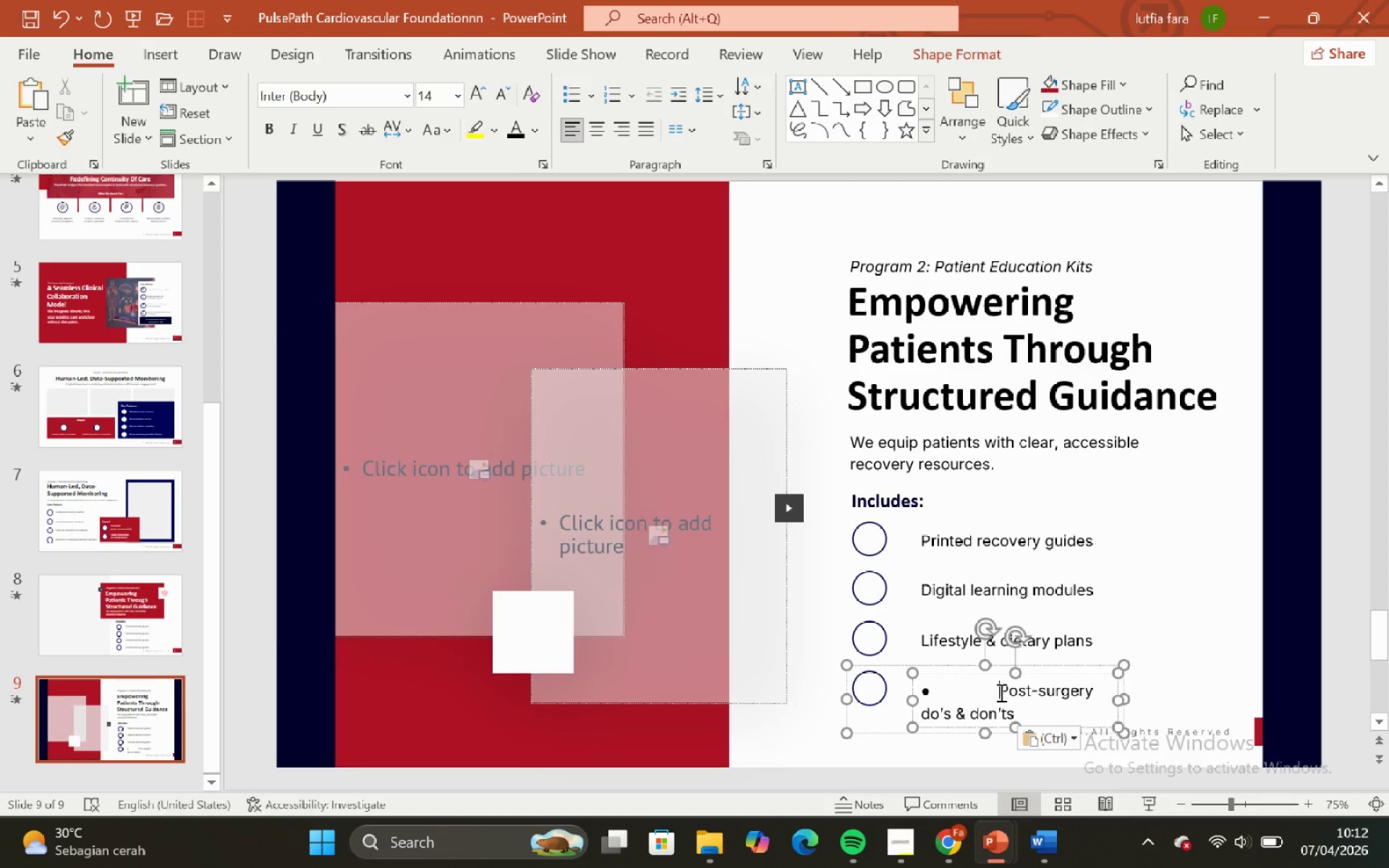 
key(Backspace)
 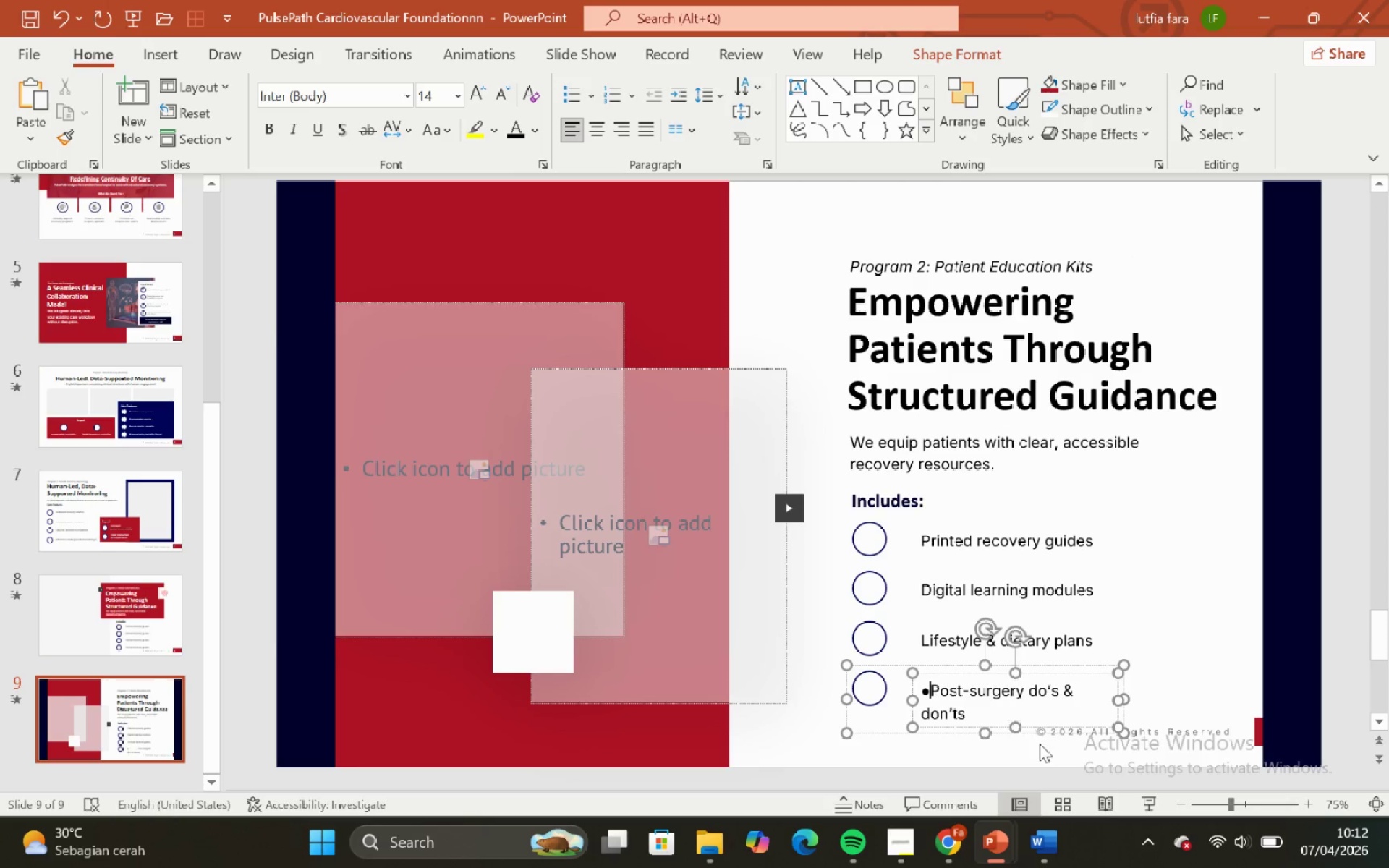 
key(Backspace)
 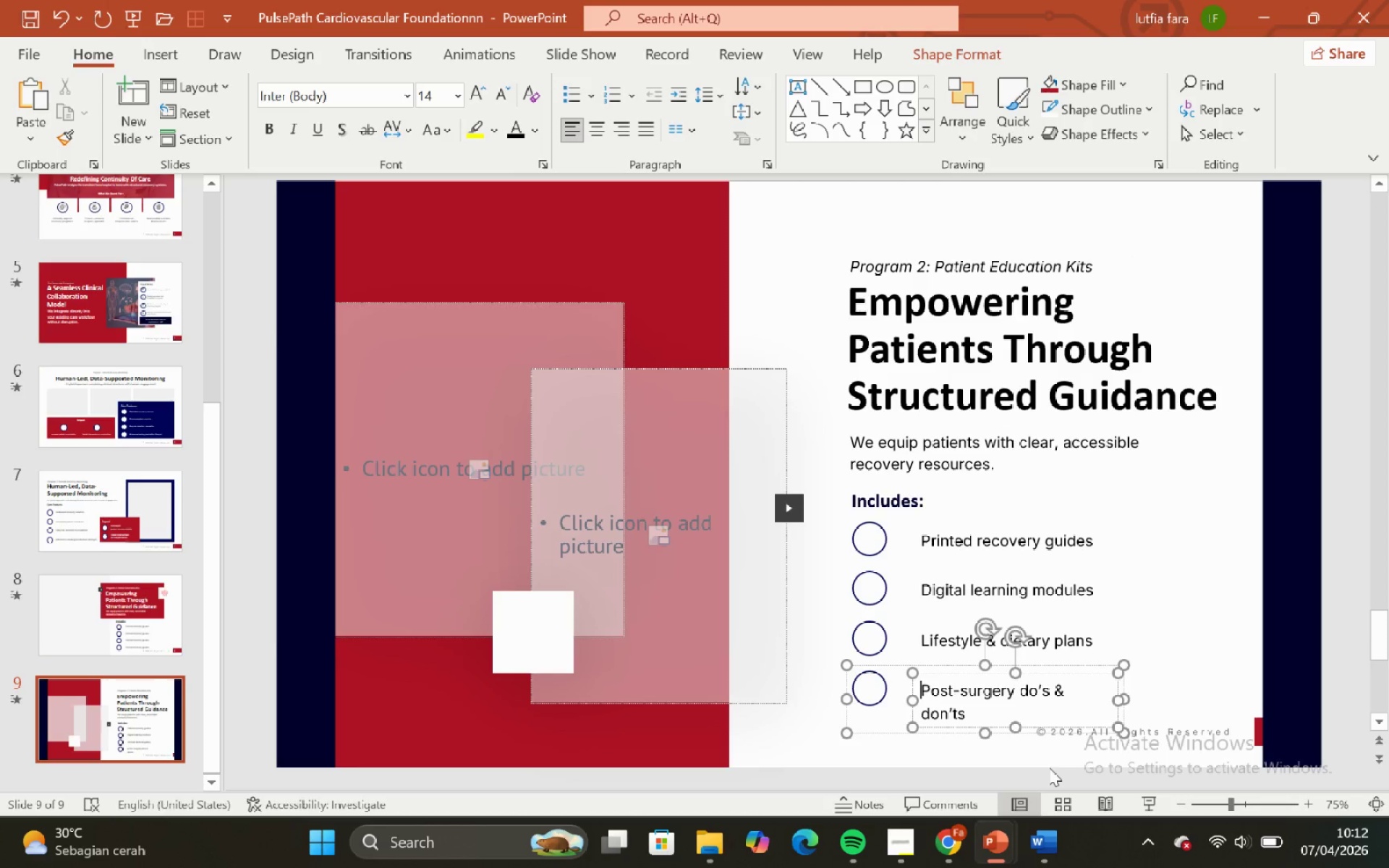 
key(Backspace)
 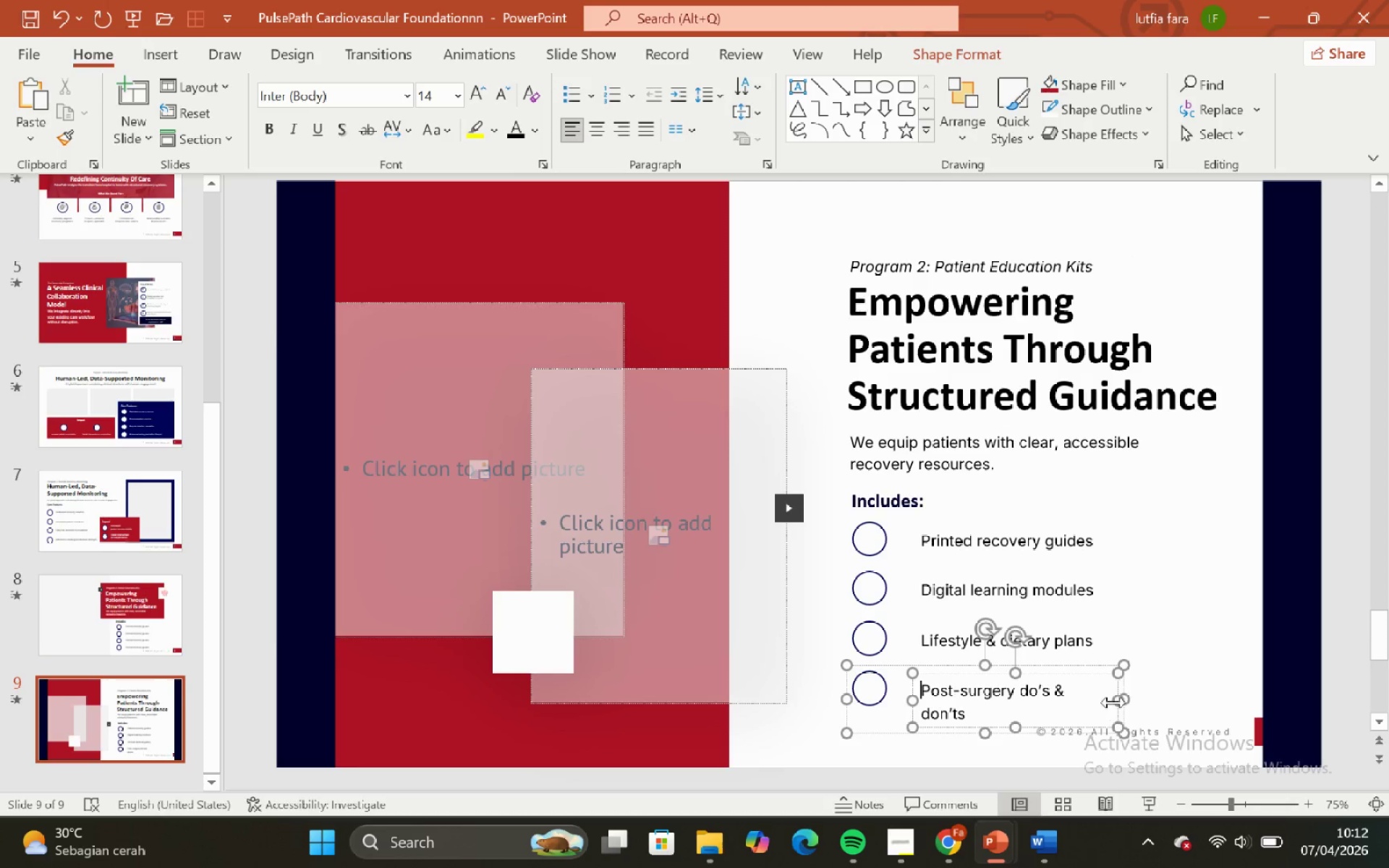 
left_click_drag(start_coordinate=[1113, 702], to_coordinate=[1129, 697])